 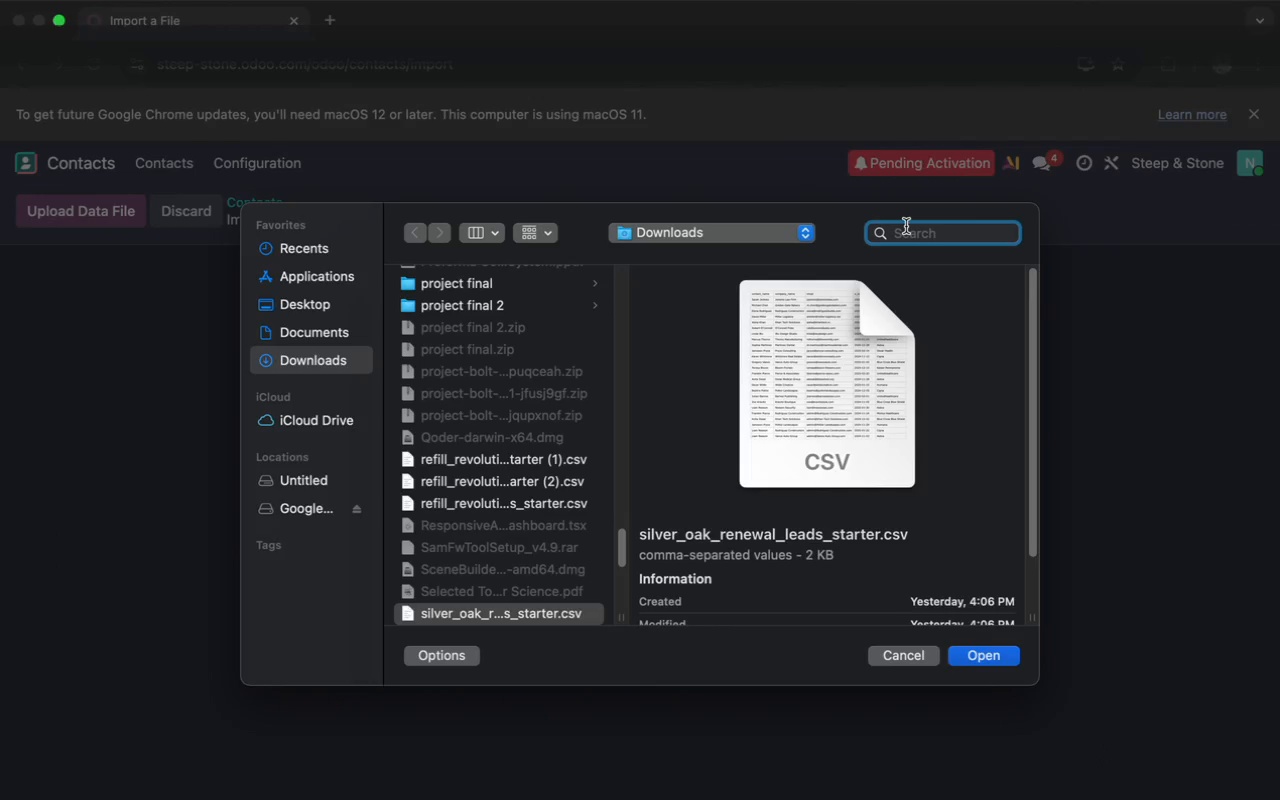 
type(stee)
 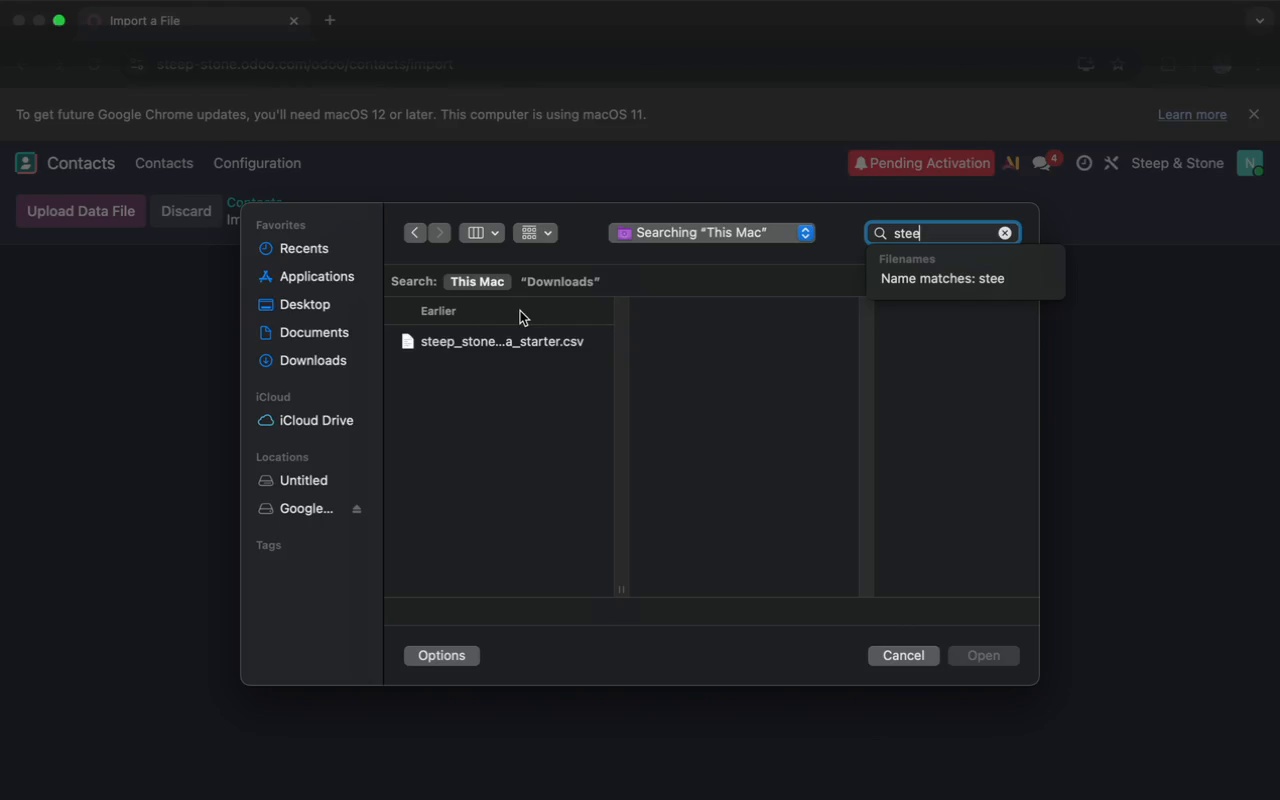 
left_click([501, 342])
 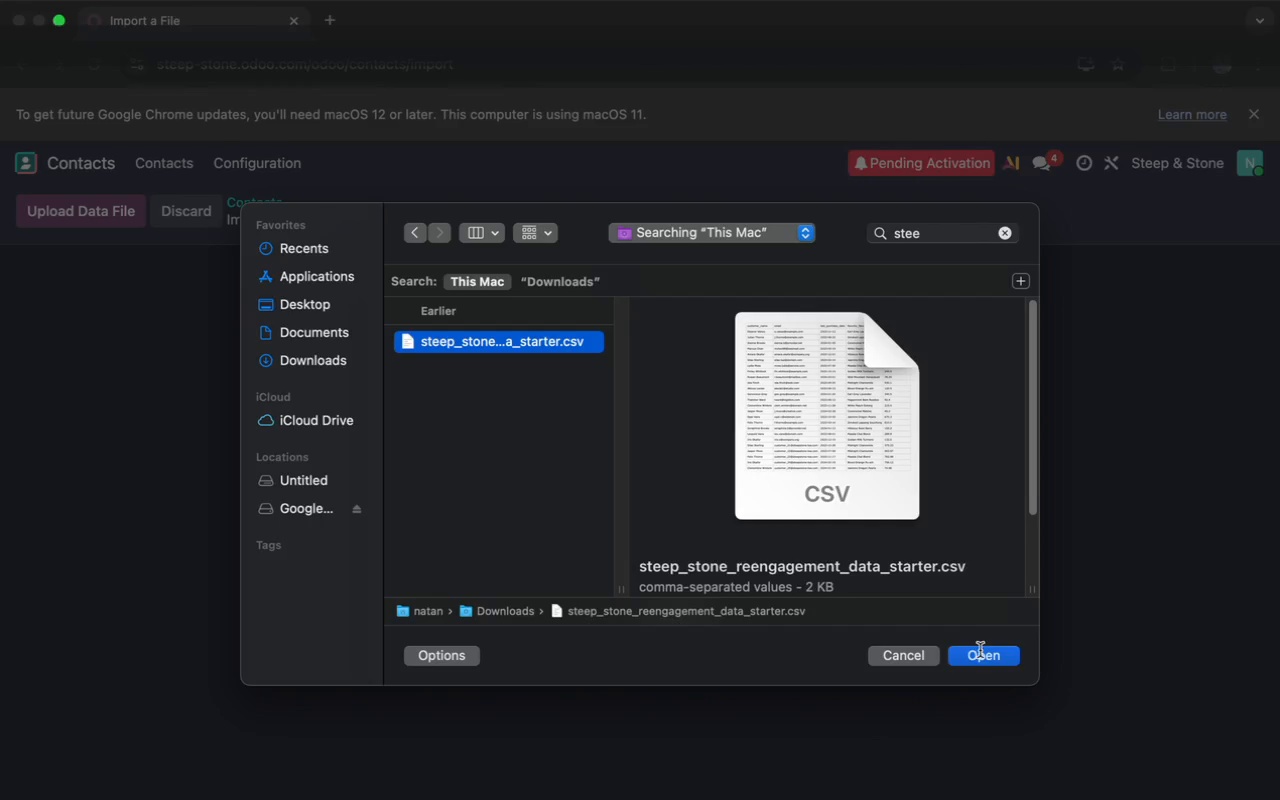 
left_click([980, 657])
 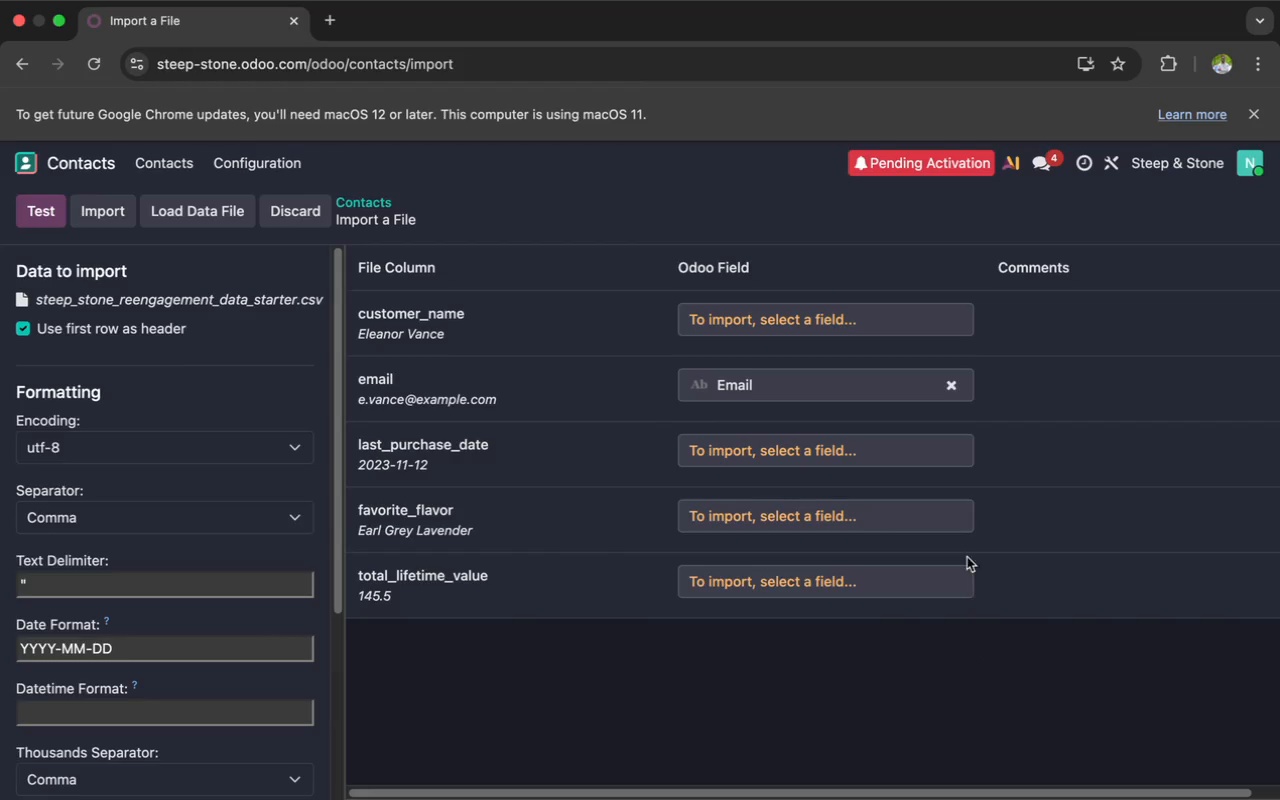 
wait(5.16)
 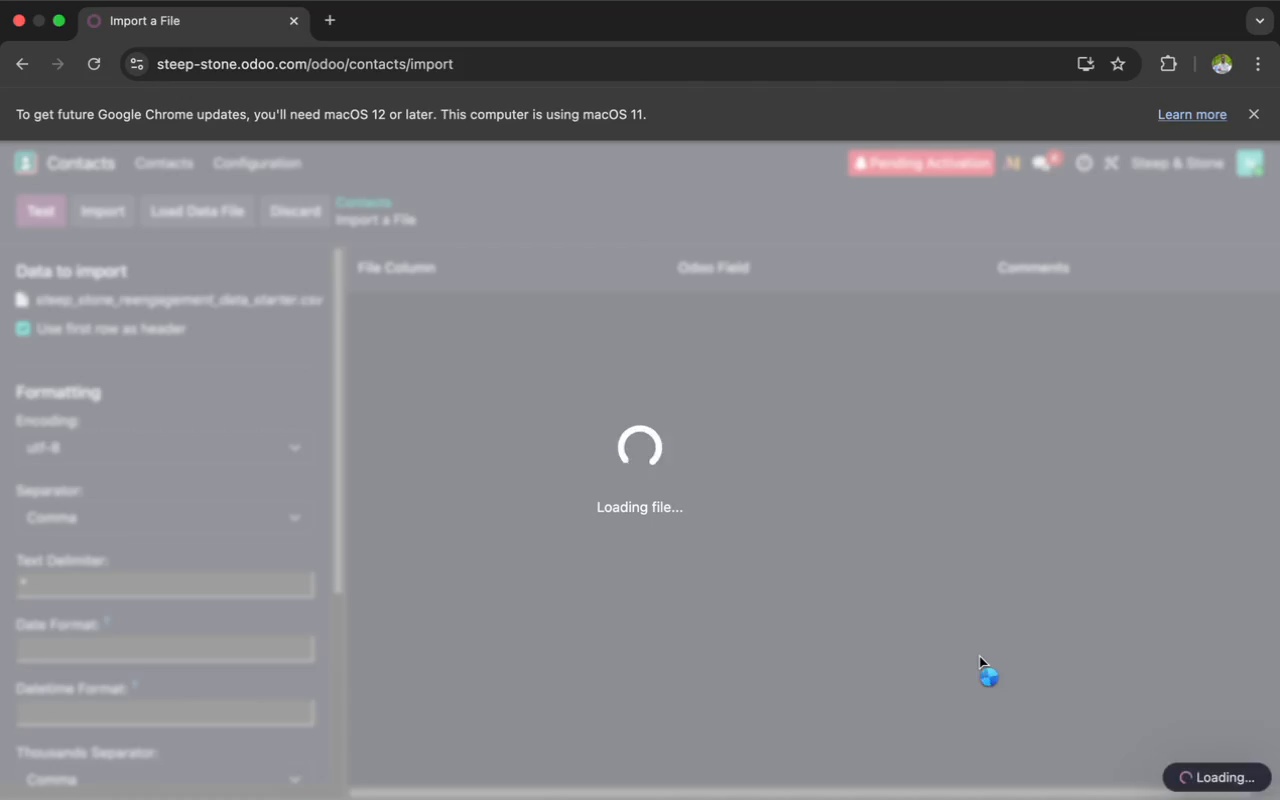 
left_click([852, 319])
 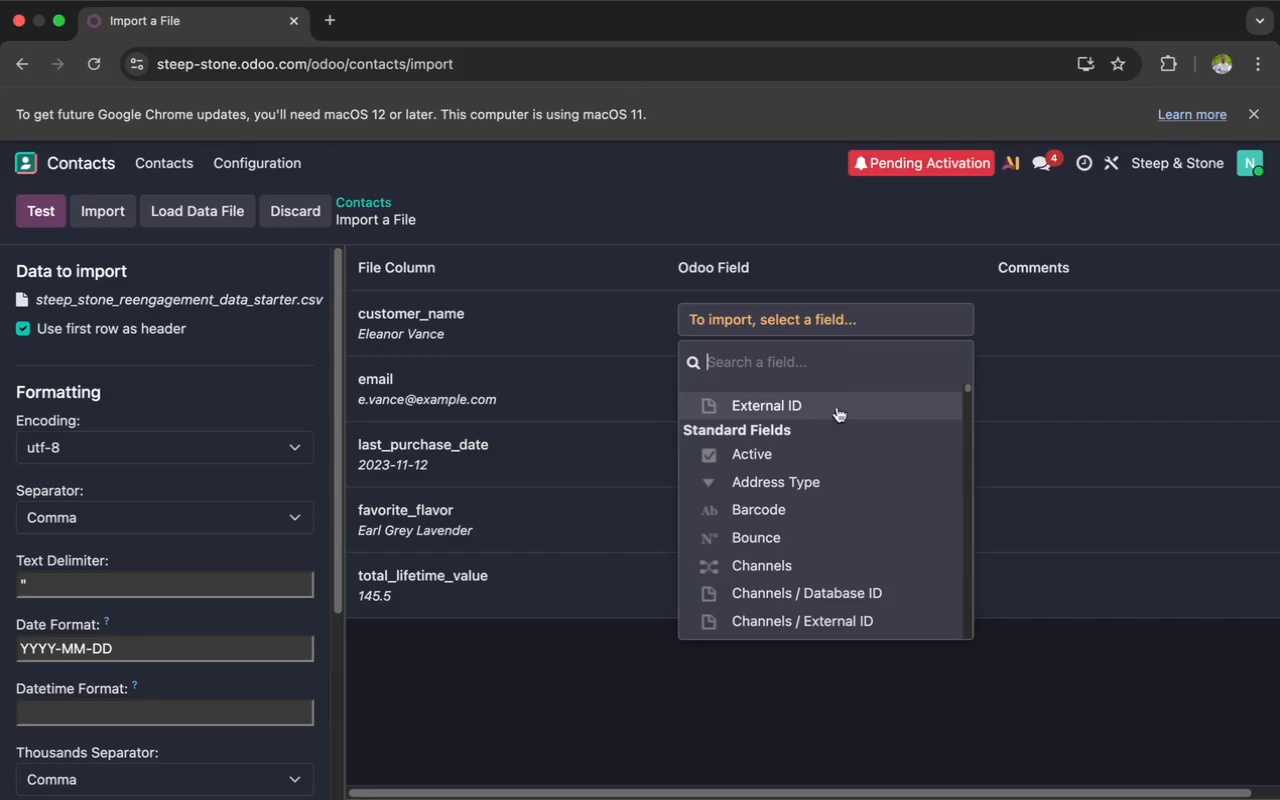 
scroll: coordinate [837, 435], scroll_direction: down, amount: 65.0
 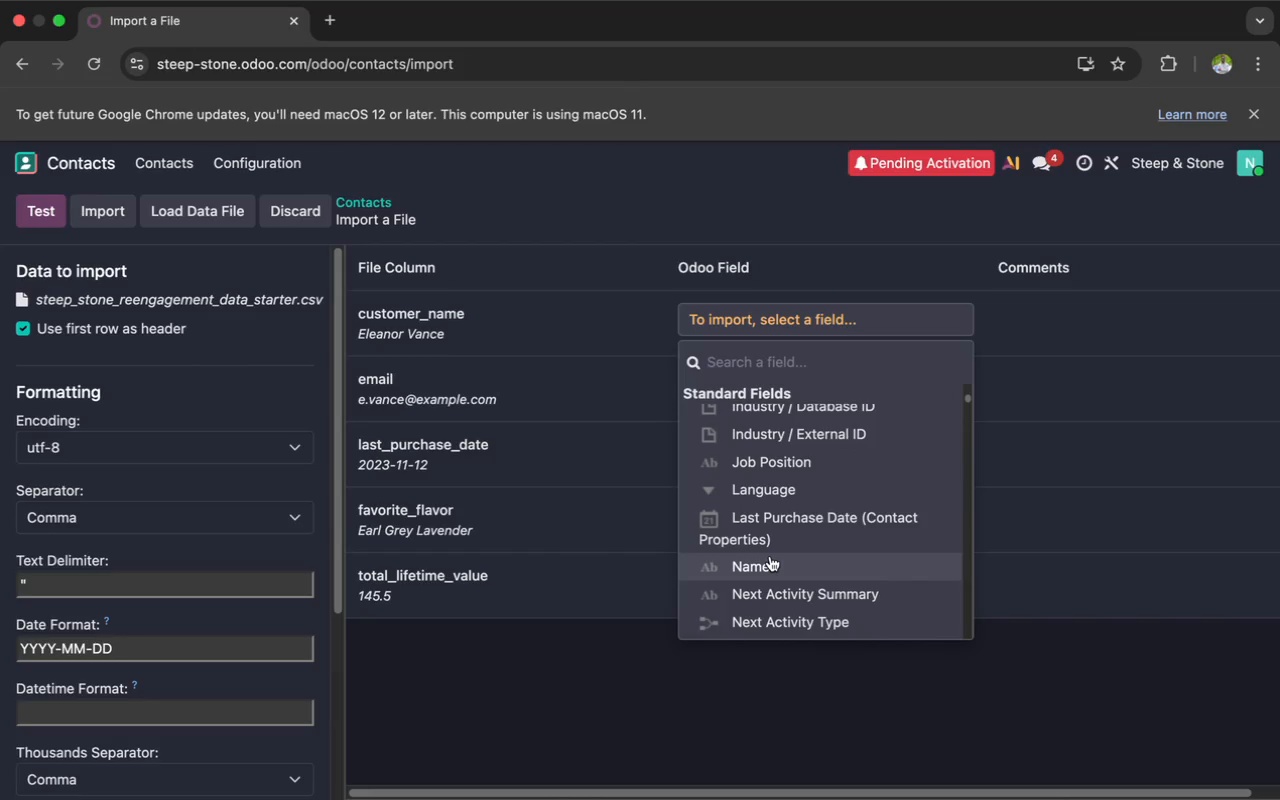 
left_click([770, 557])
 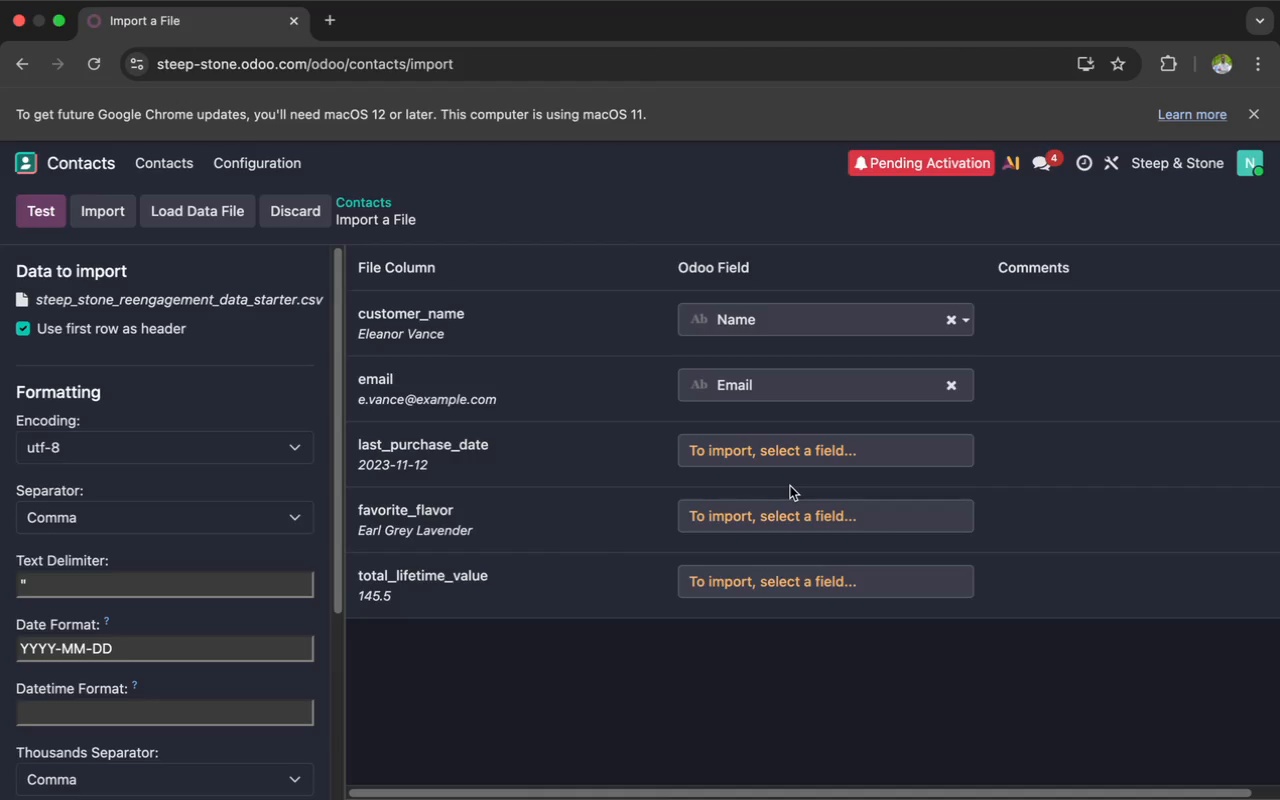 
wait(8.2)
 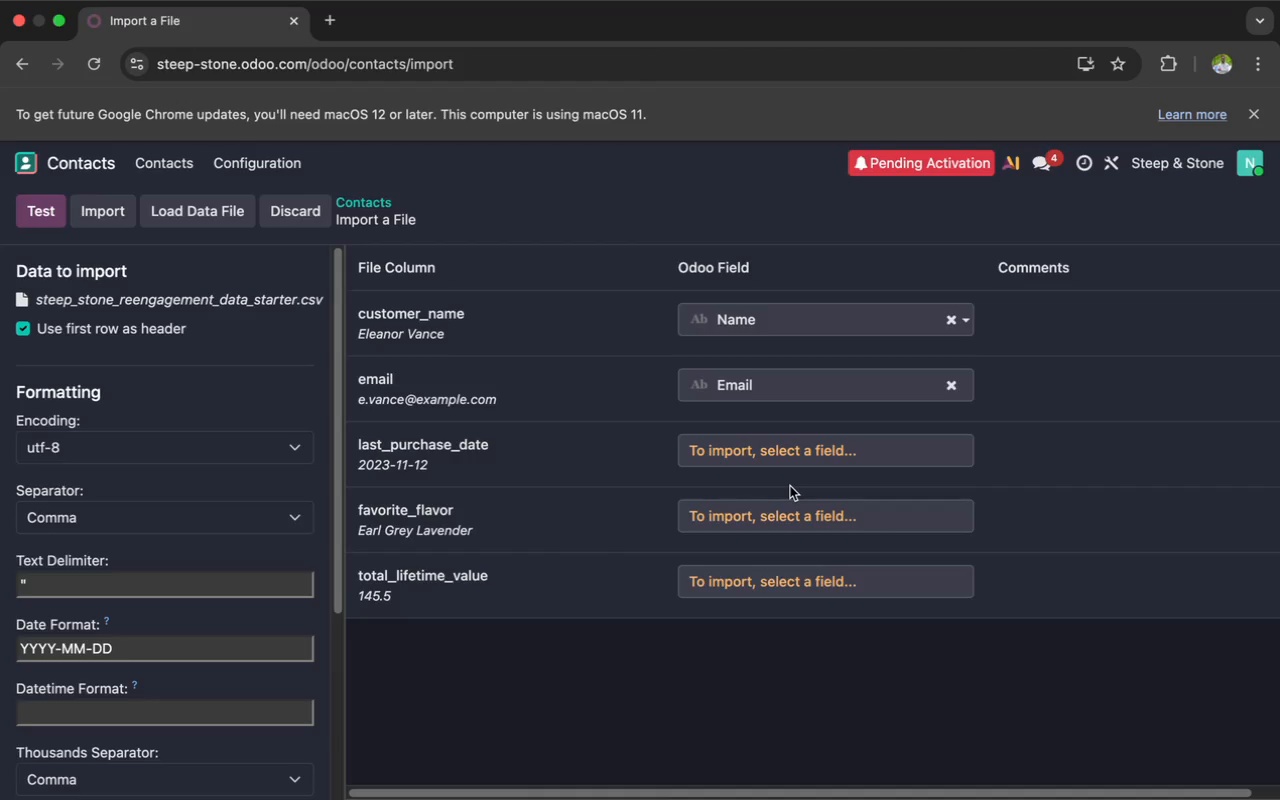 
left_click([771, 455])
 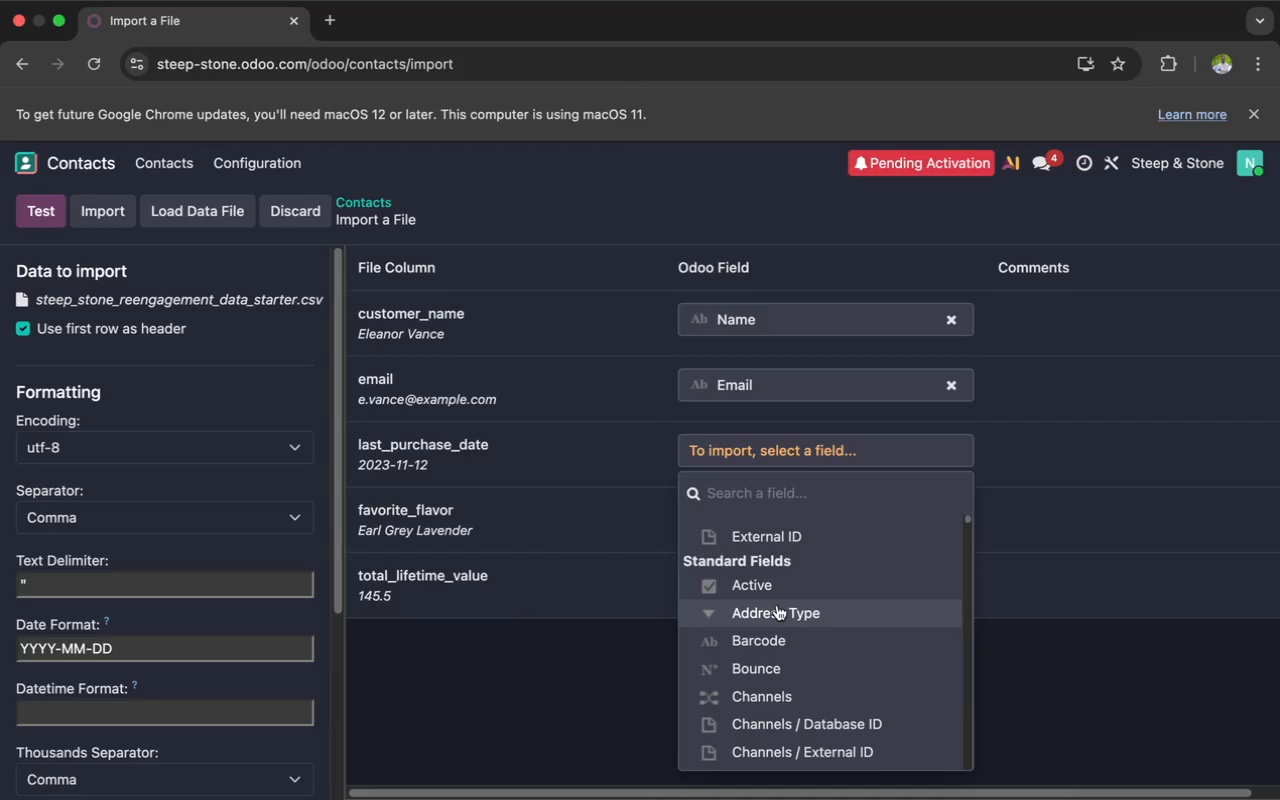 
type(las)
 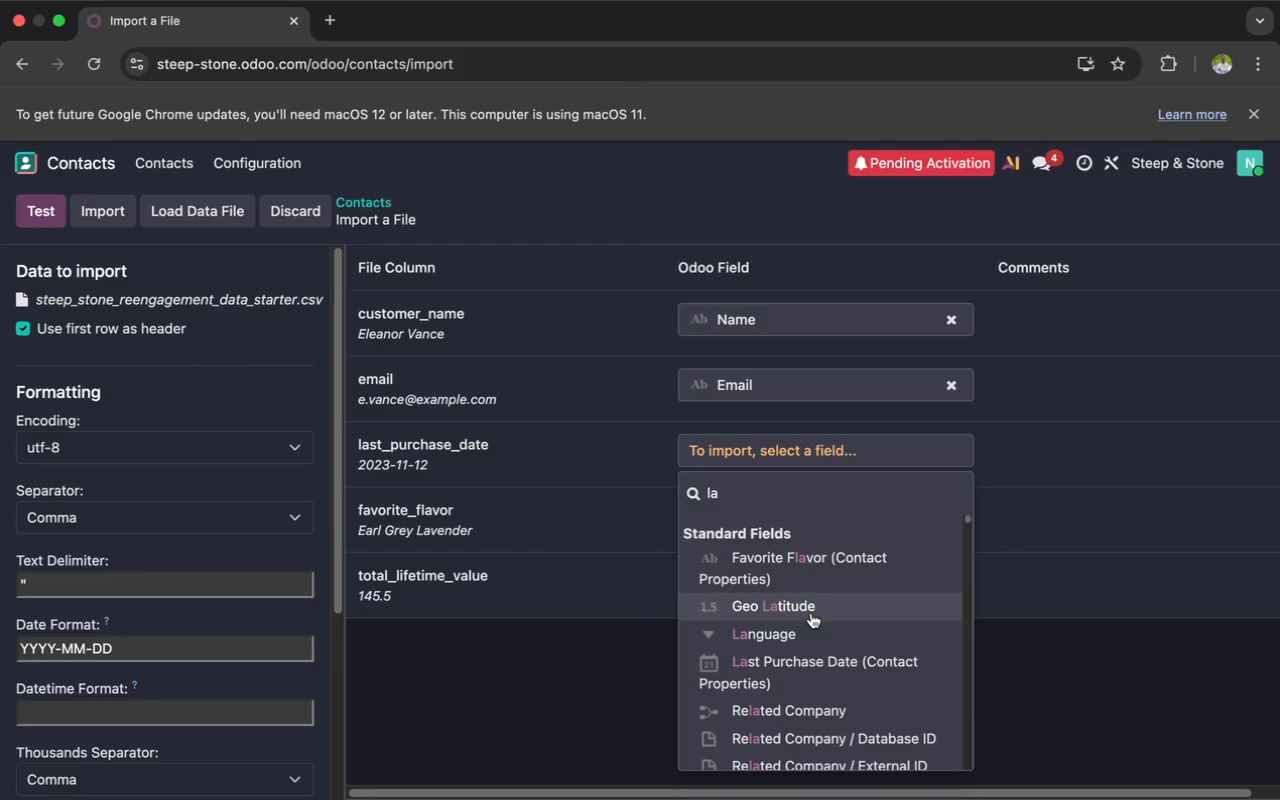 
wait(5.23)
 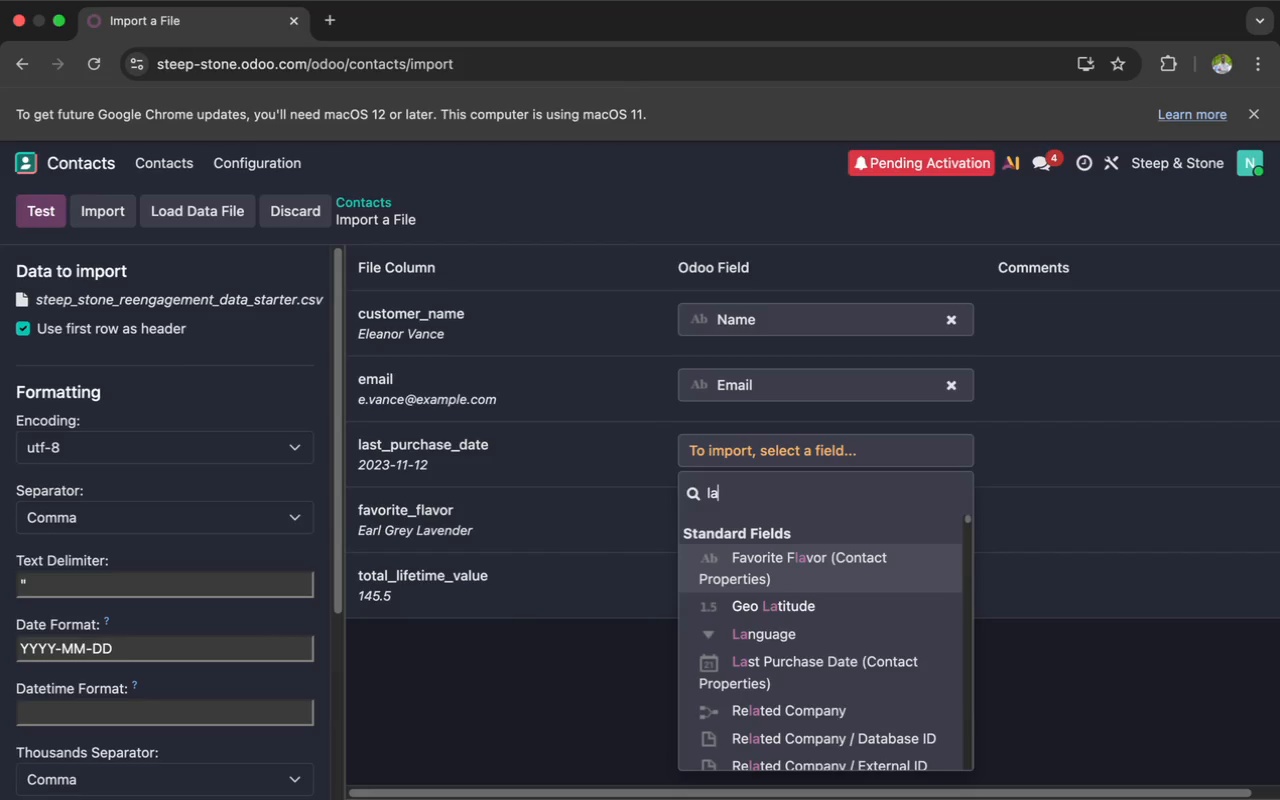 
left_click([820, 659])
 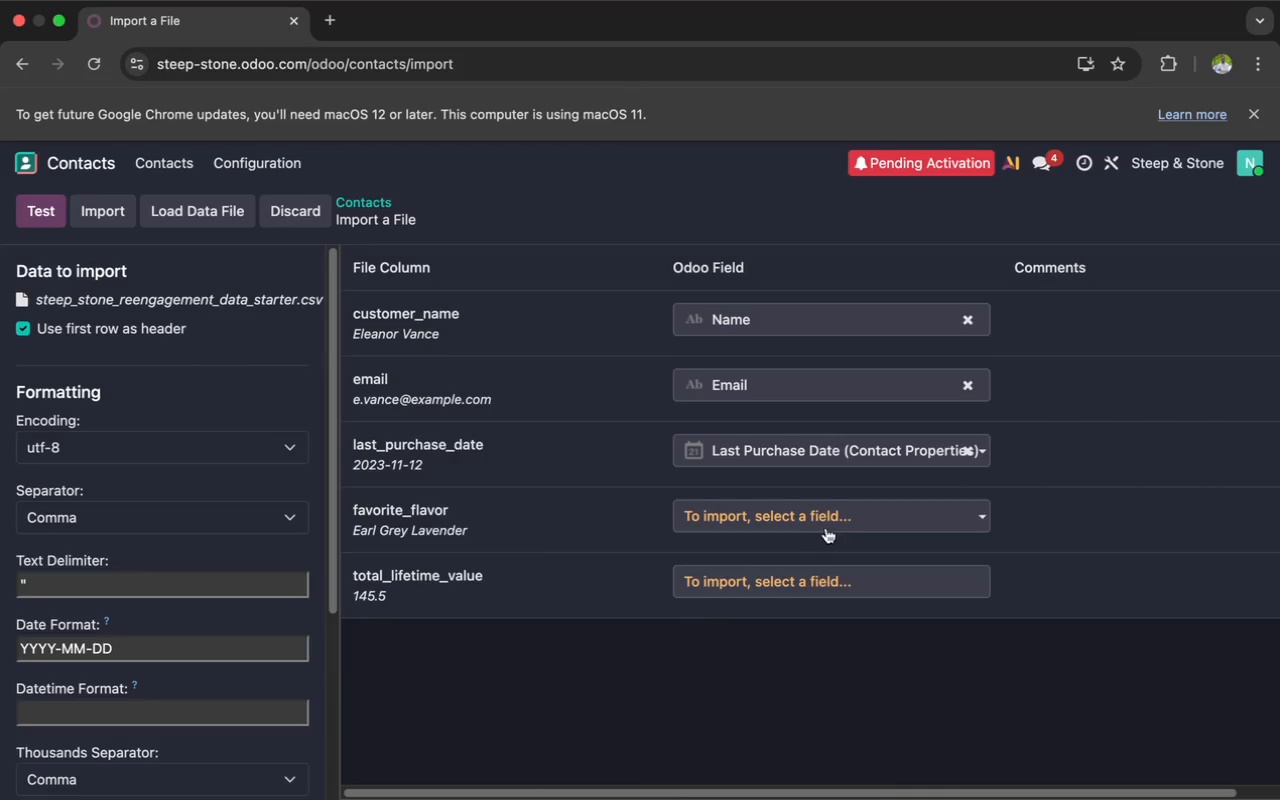 
left_click([827, 521])
 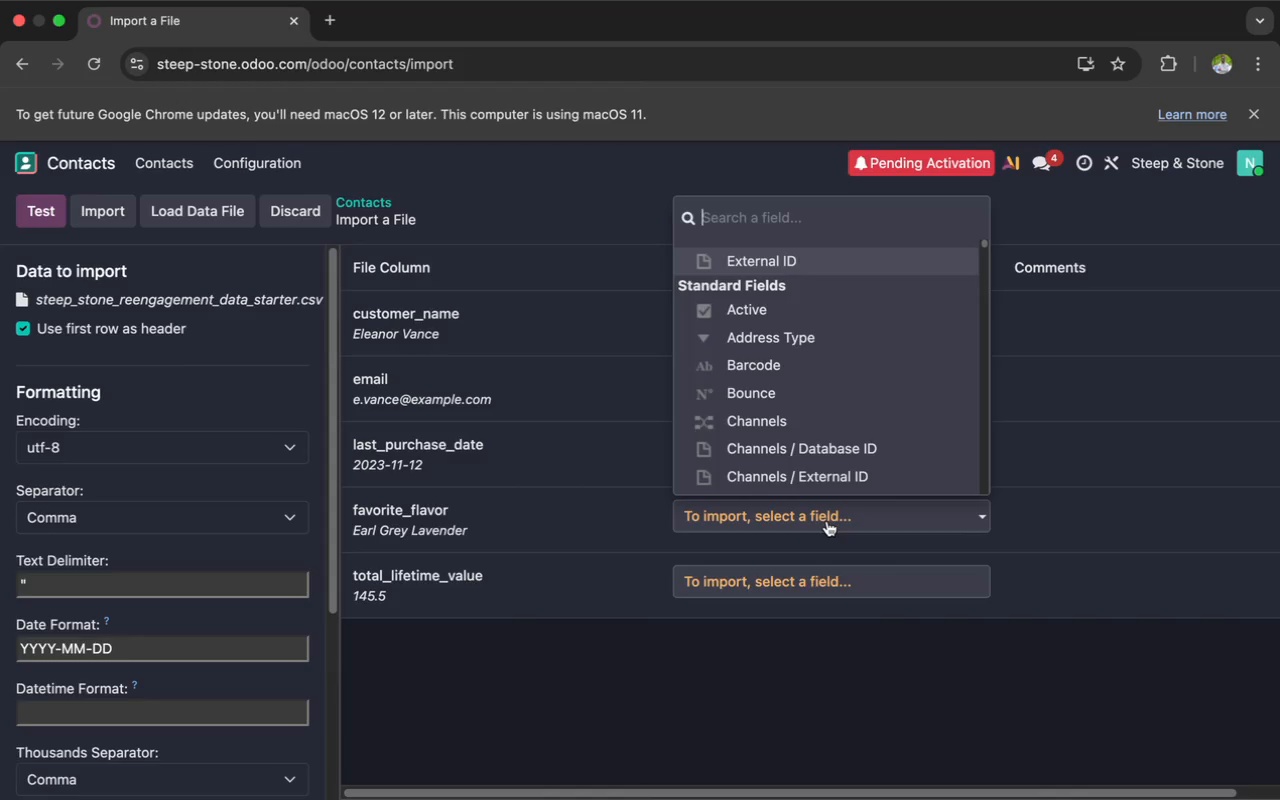 
type(fa)
 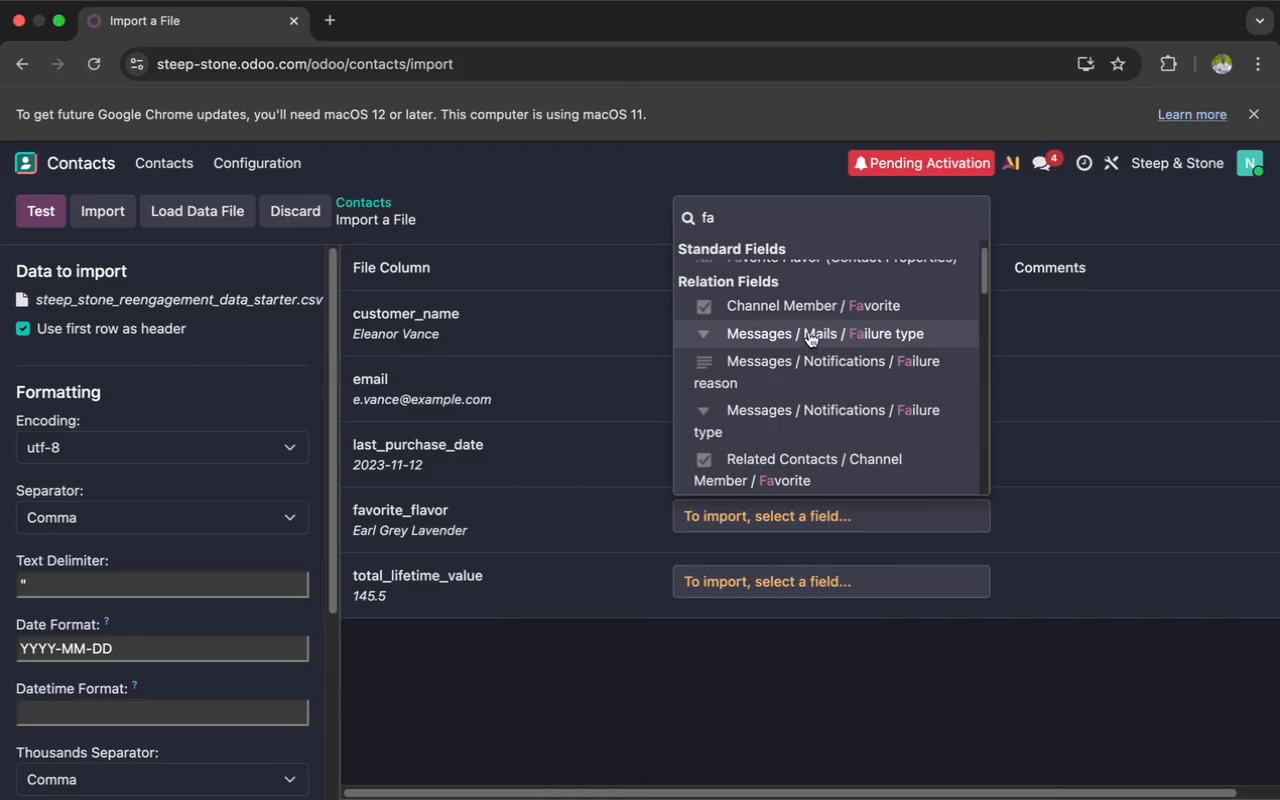 
scroll: coordinate [809, 331], scroll_direction: up, amount: 4.0